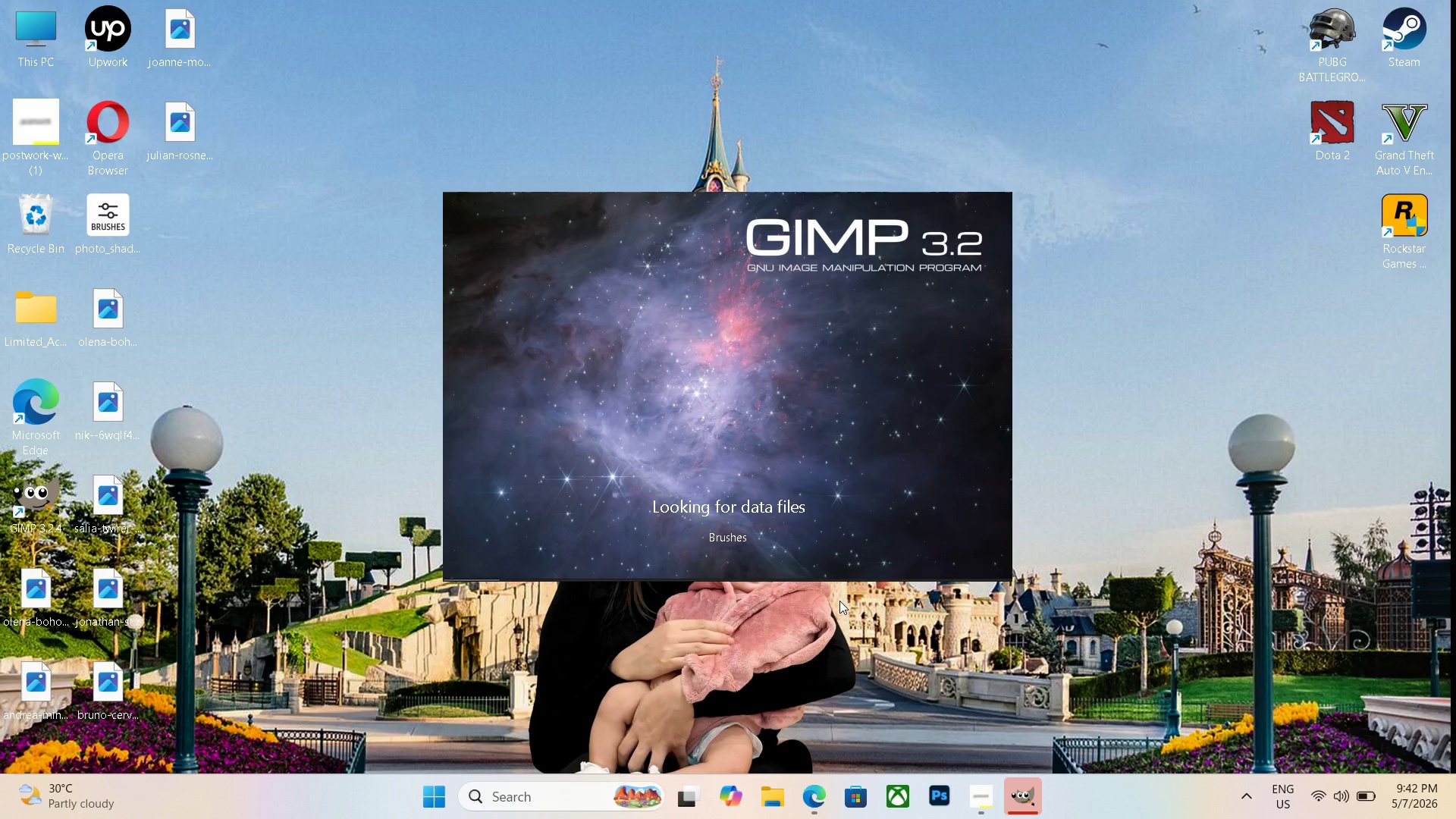 
left_click([972, 799])